 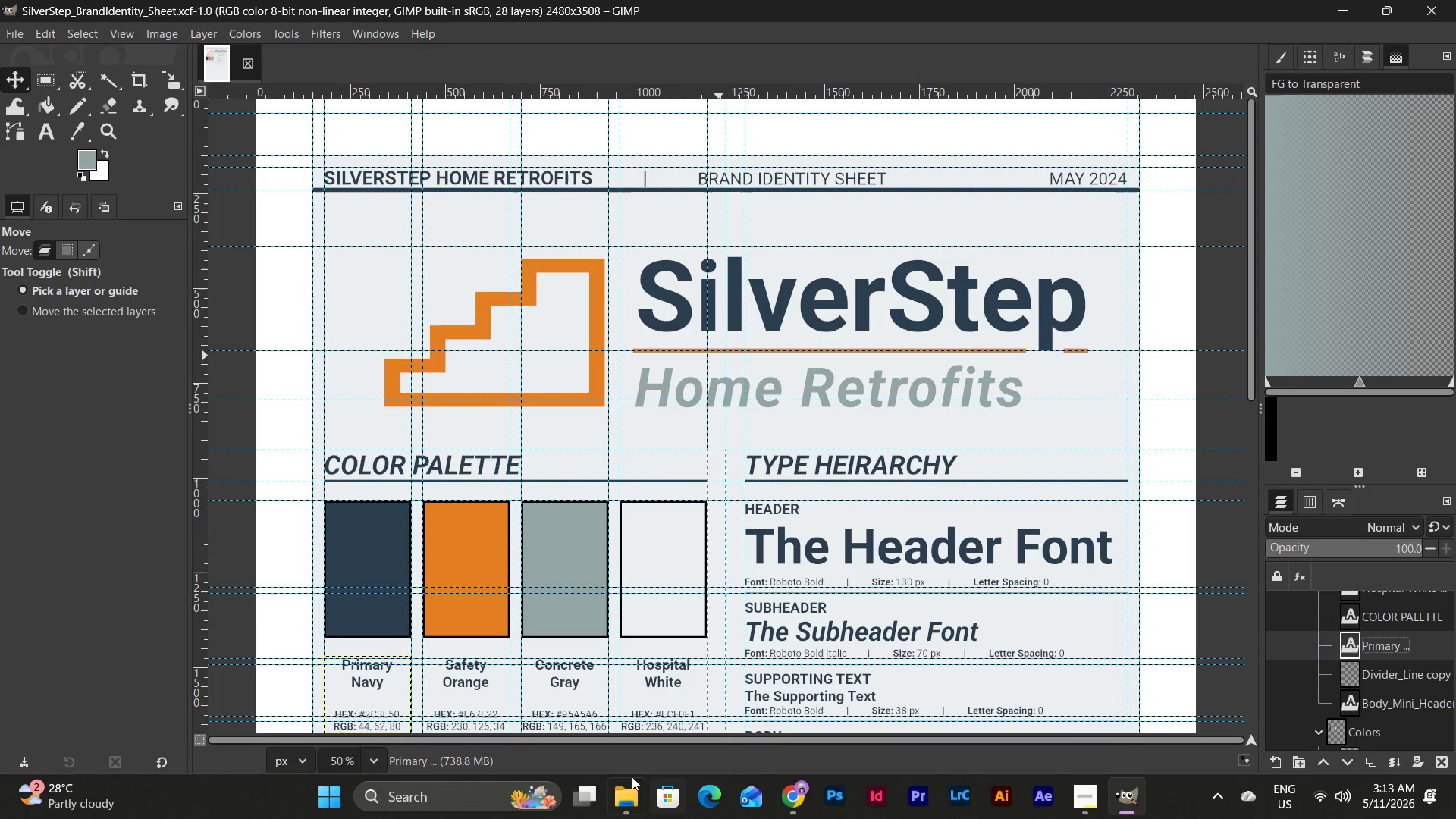 
left_click([1154, 158])
 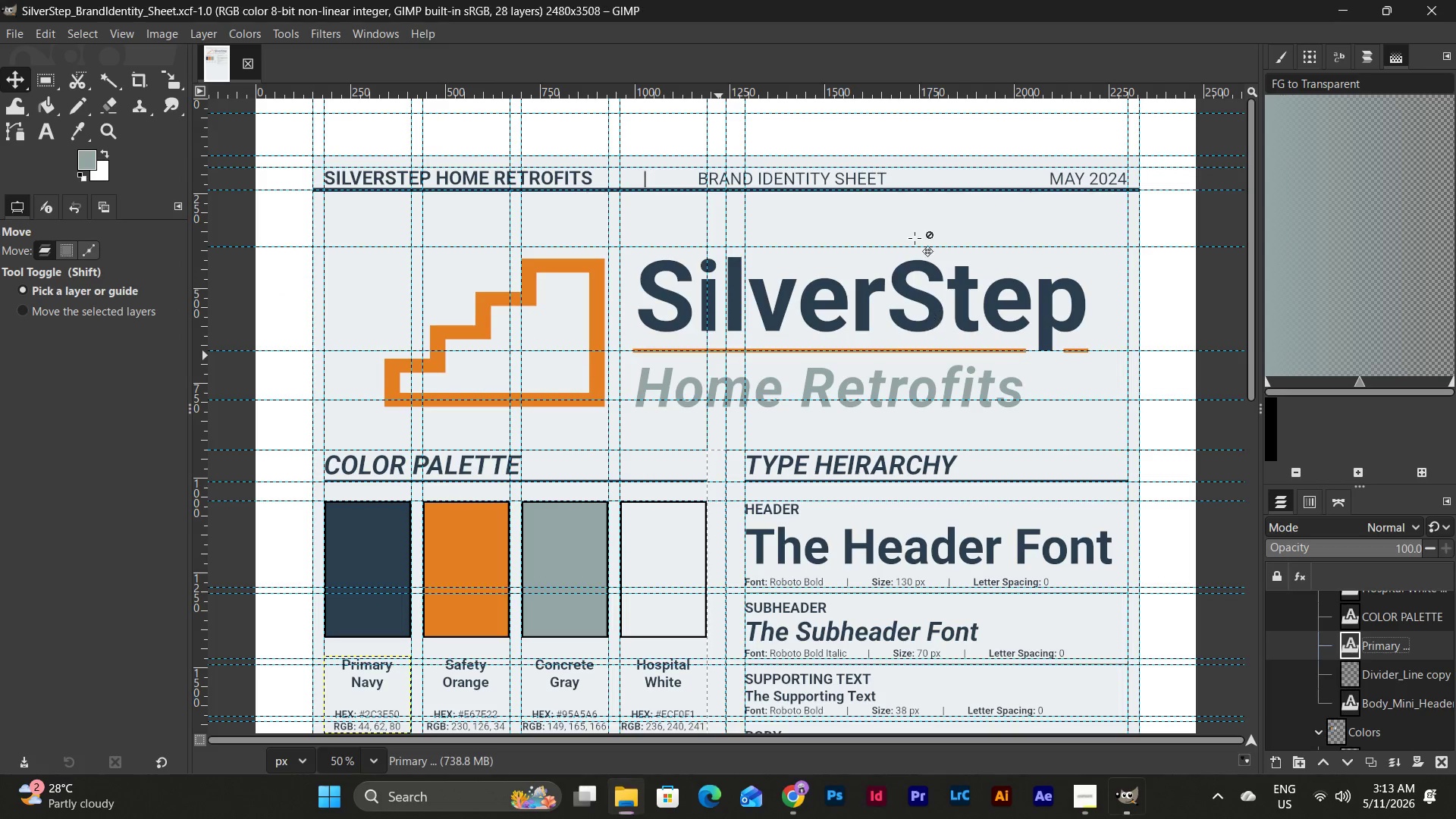 
left_click([907, 209])
 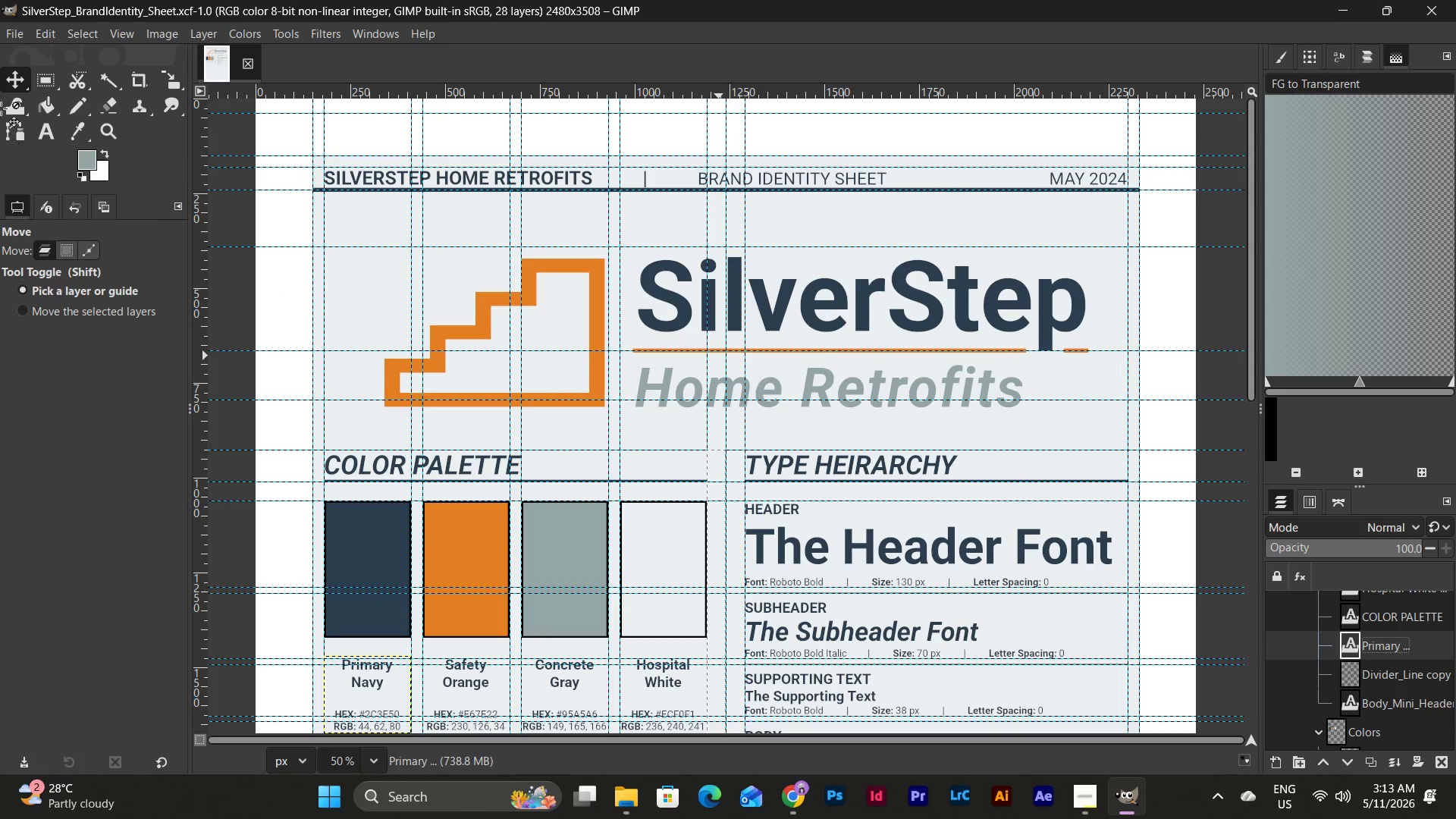 
left_click([18, 80])
 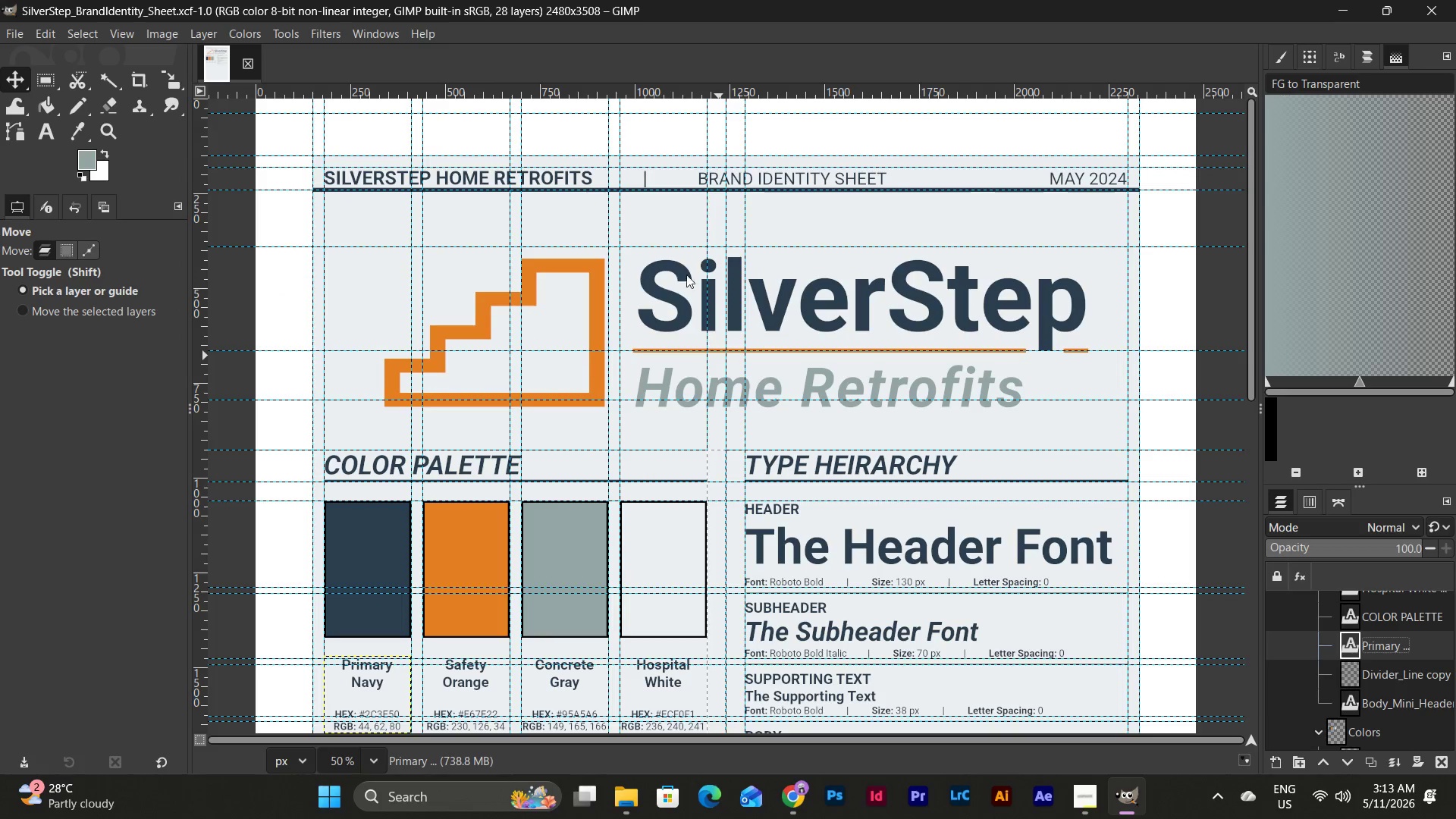 
scroll: coordinate [897, 625], scroll_direction: down, amount: 5.0
 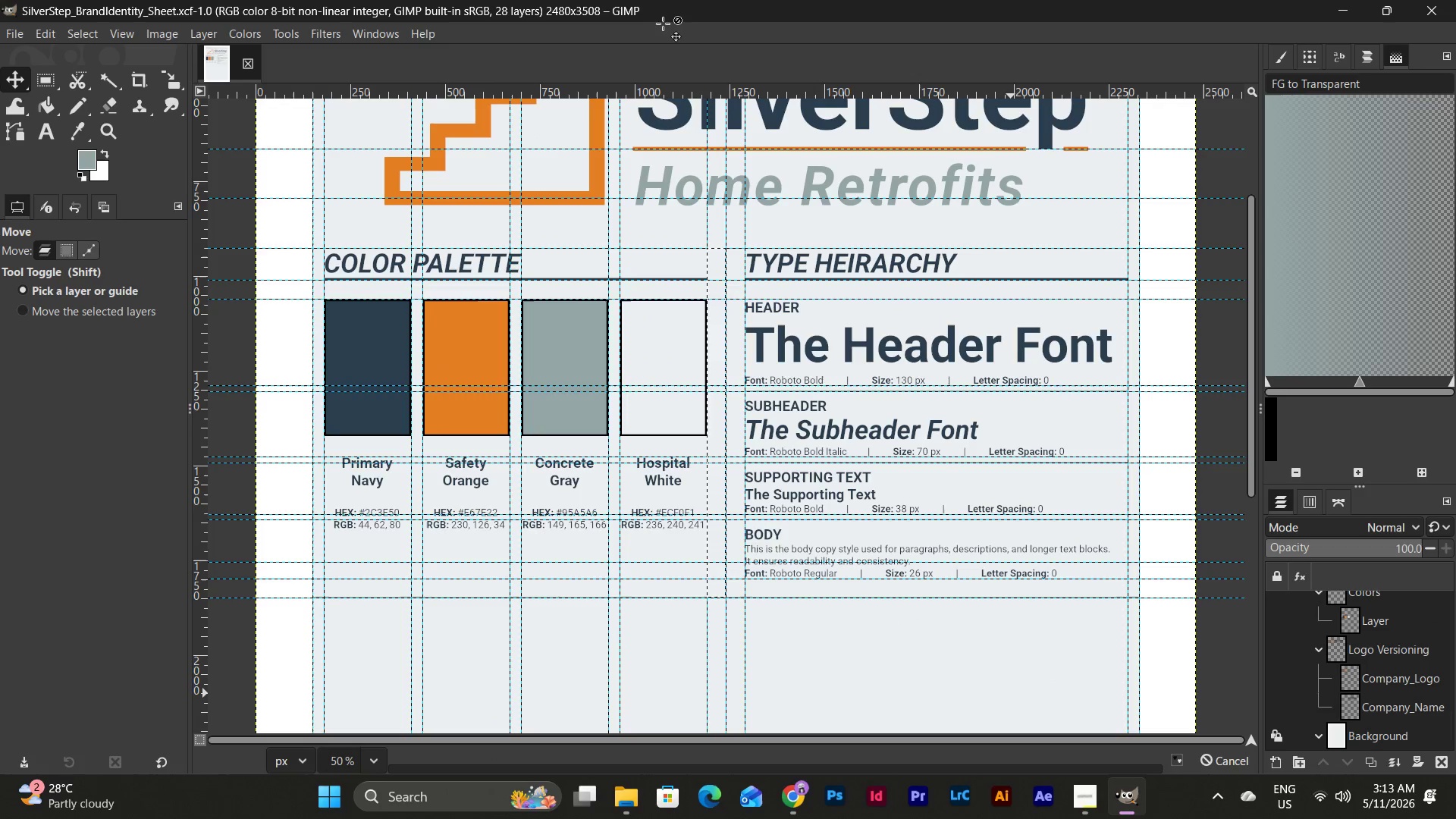 
left_click([670, 22])
 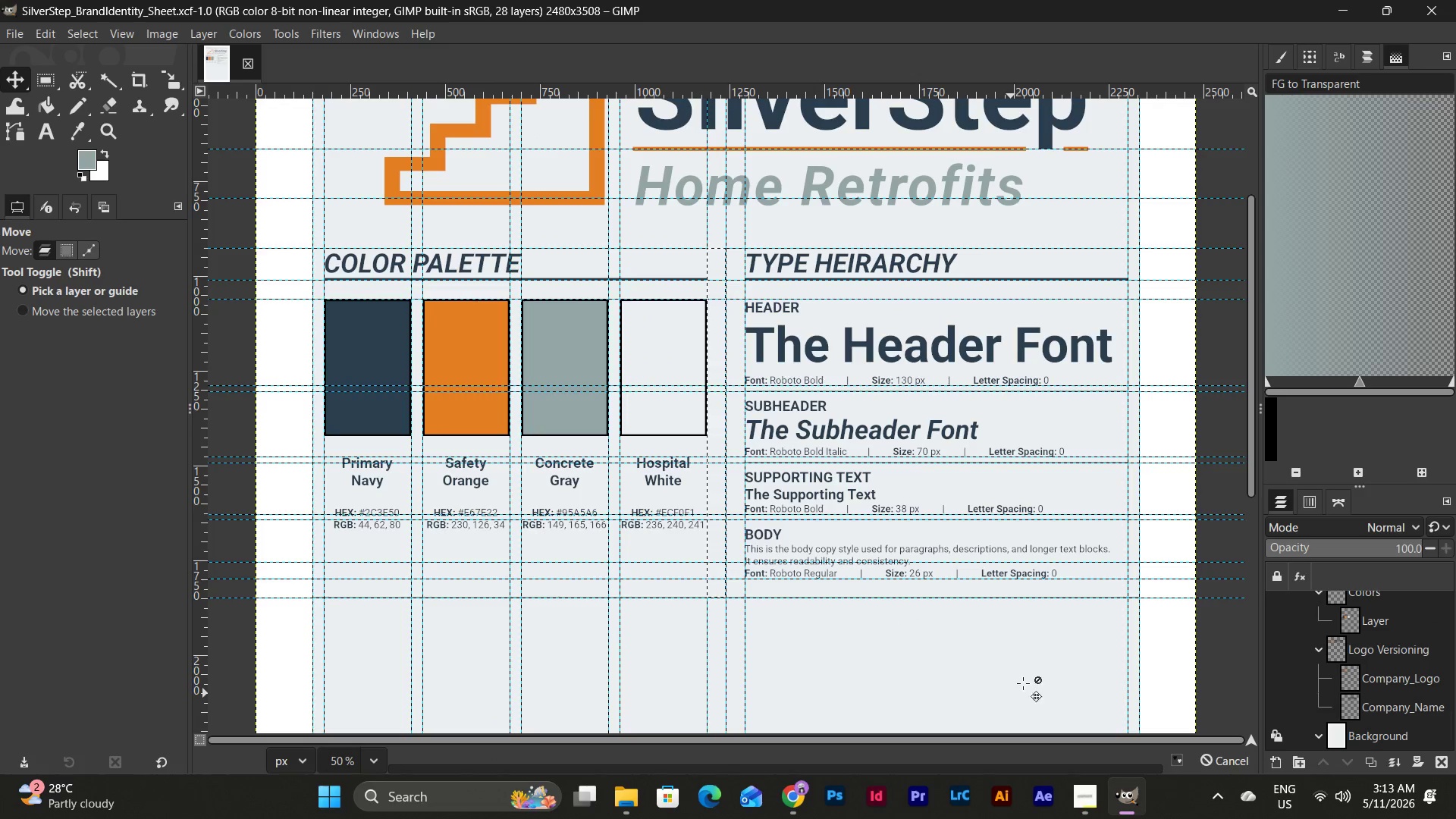 
left_click([629, 799])
 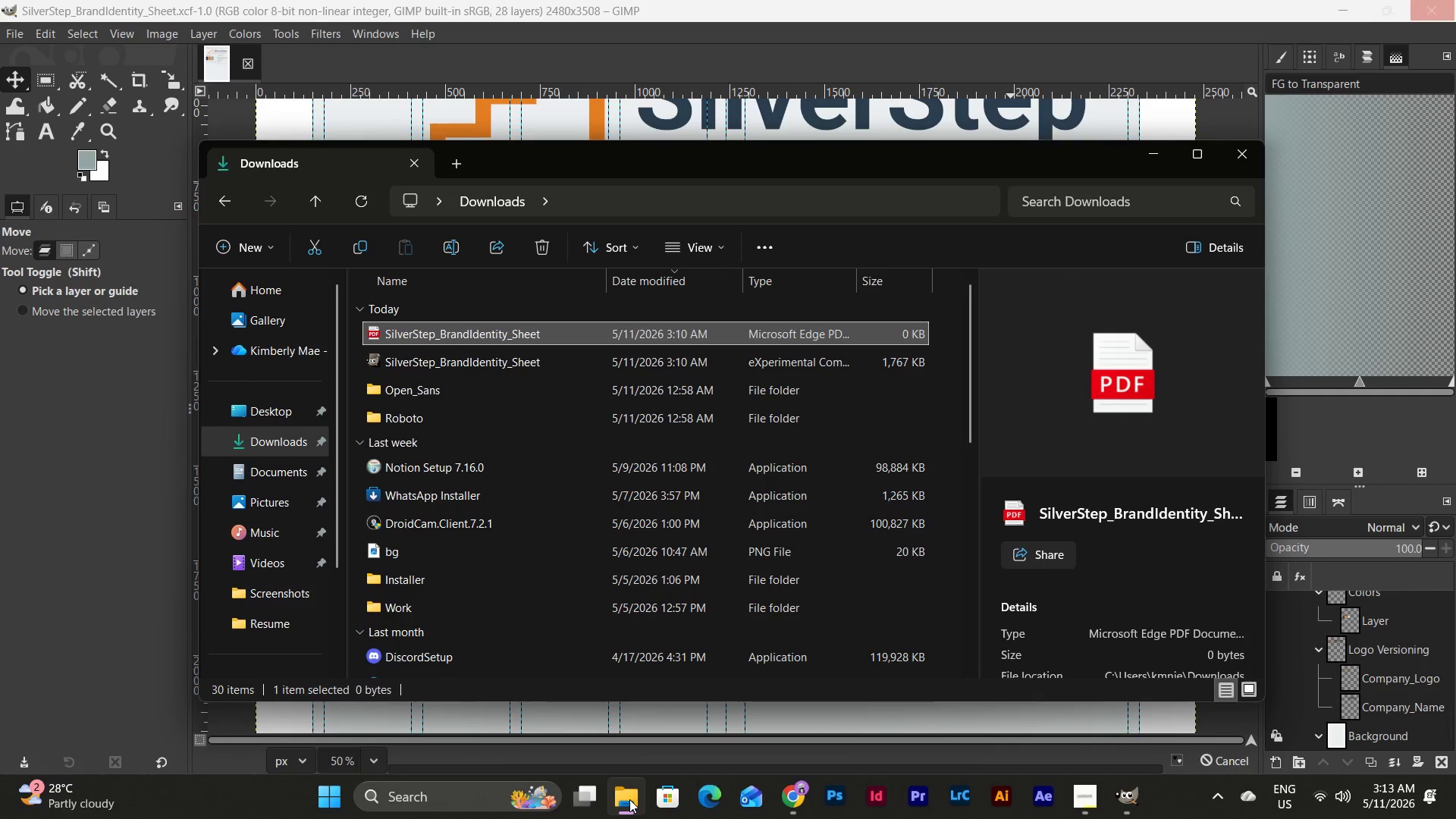 
left_click([629, 799])
 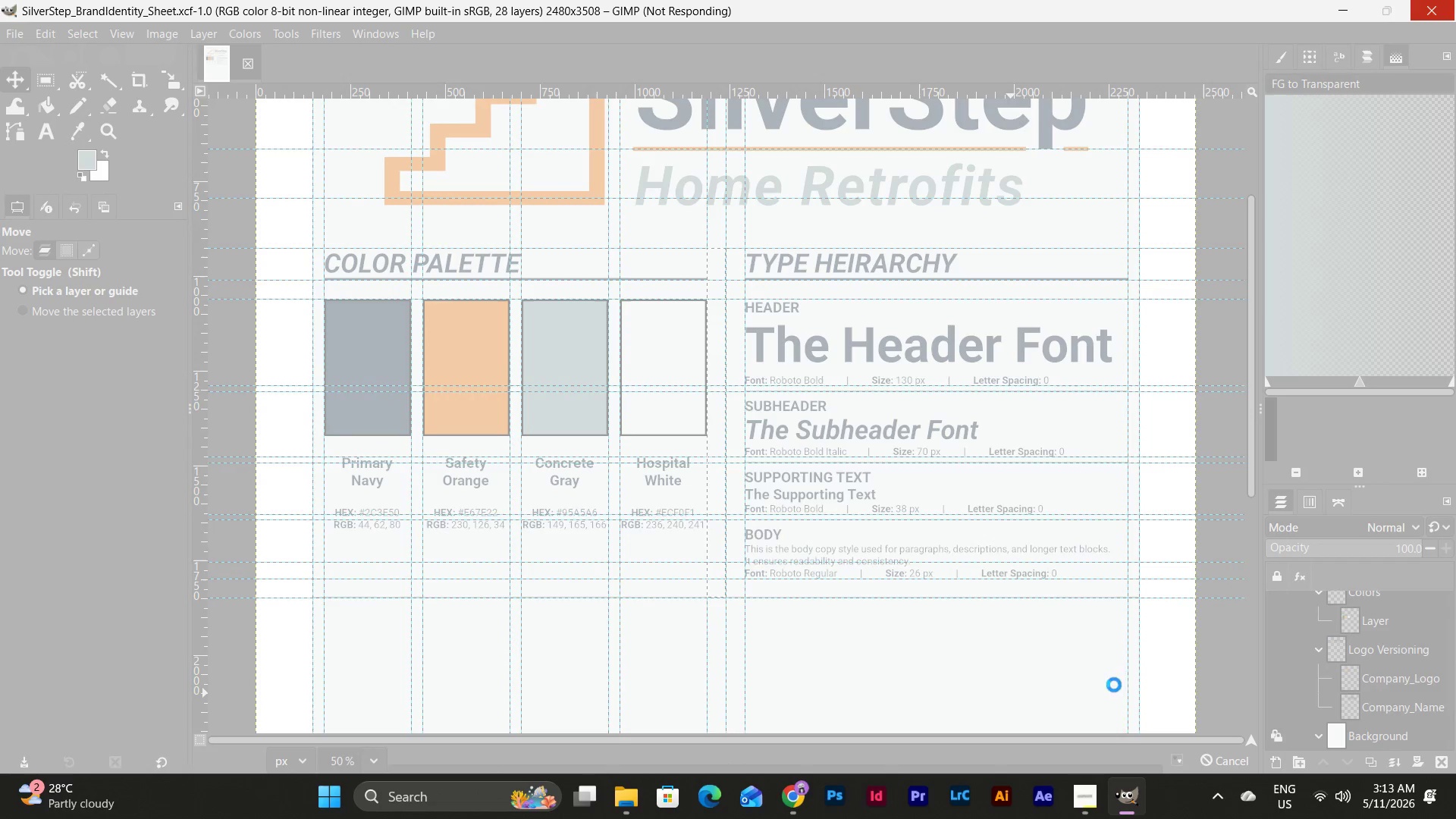 
left_click([1087, 808])